 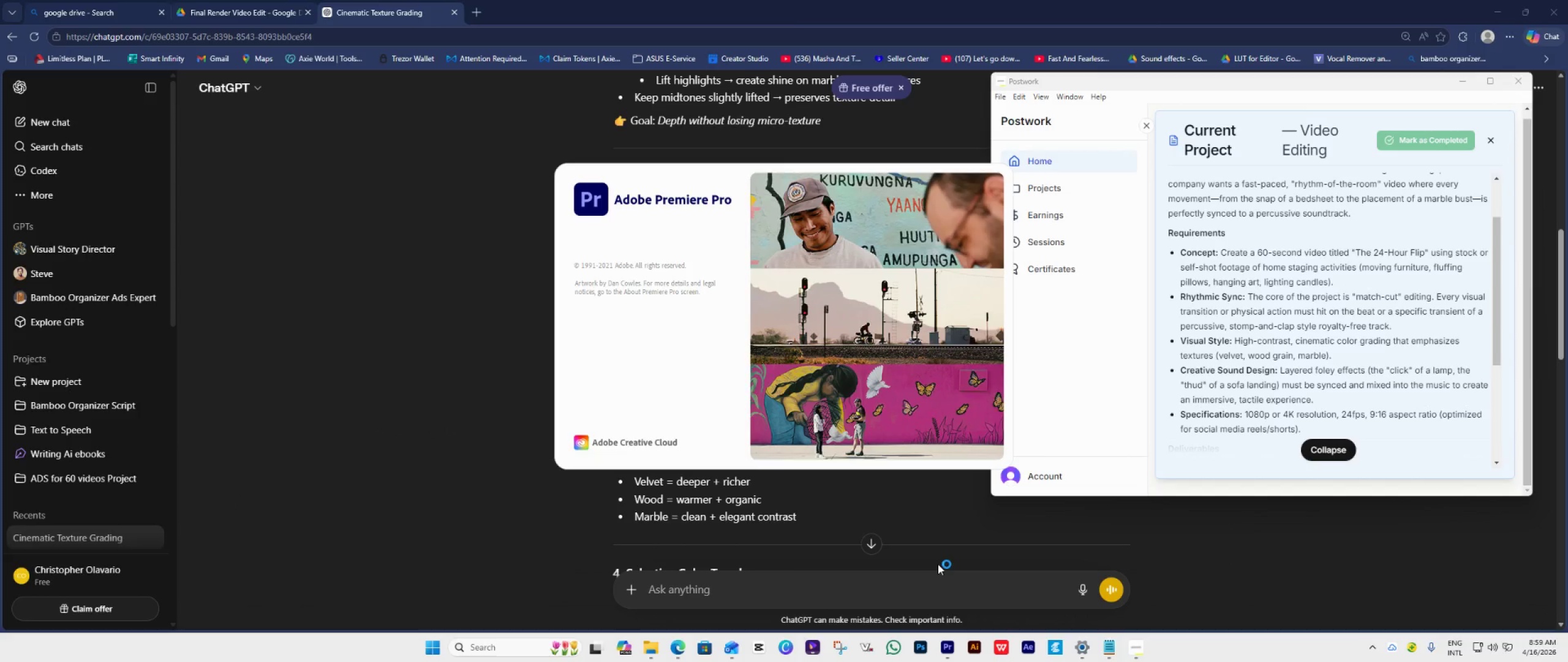 
left_click([502, 235])
 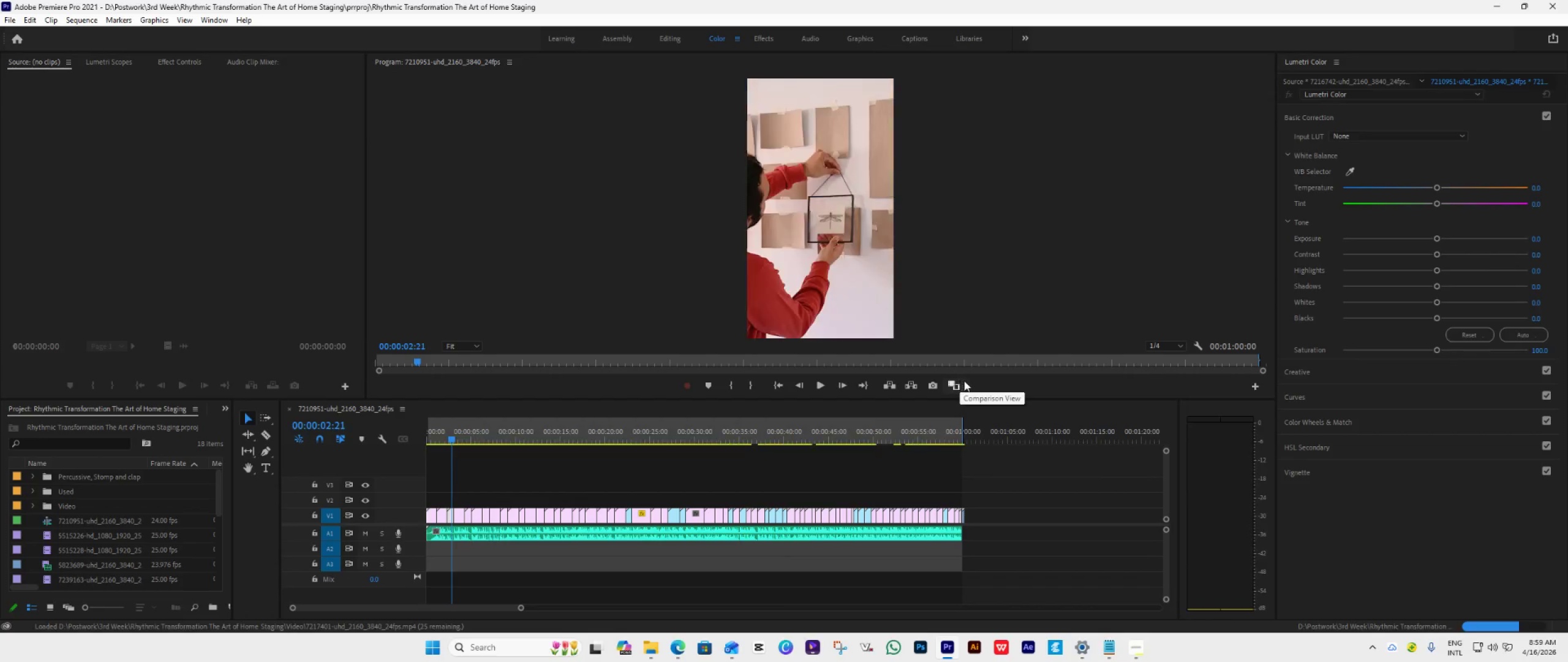 
key(Space)
 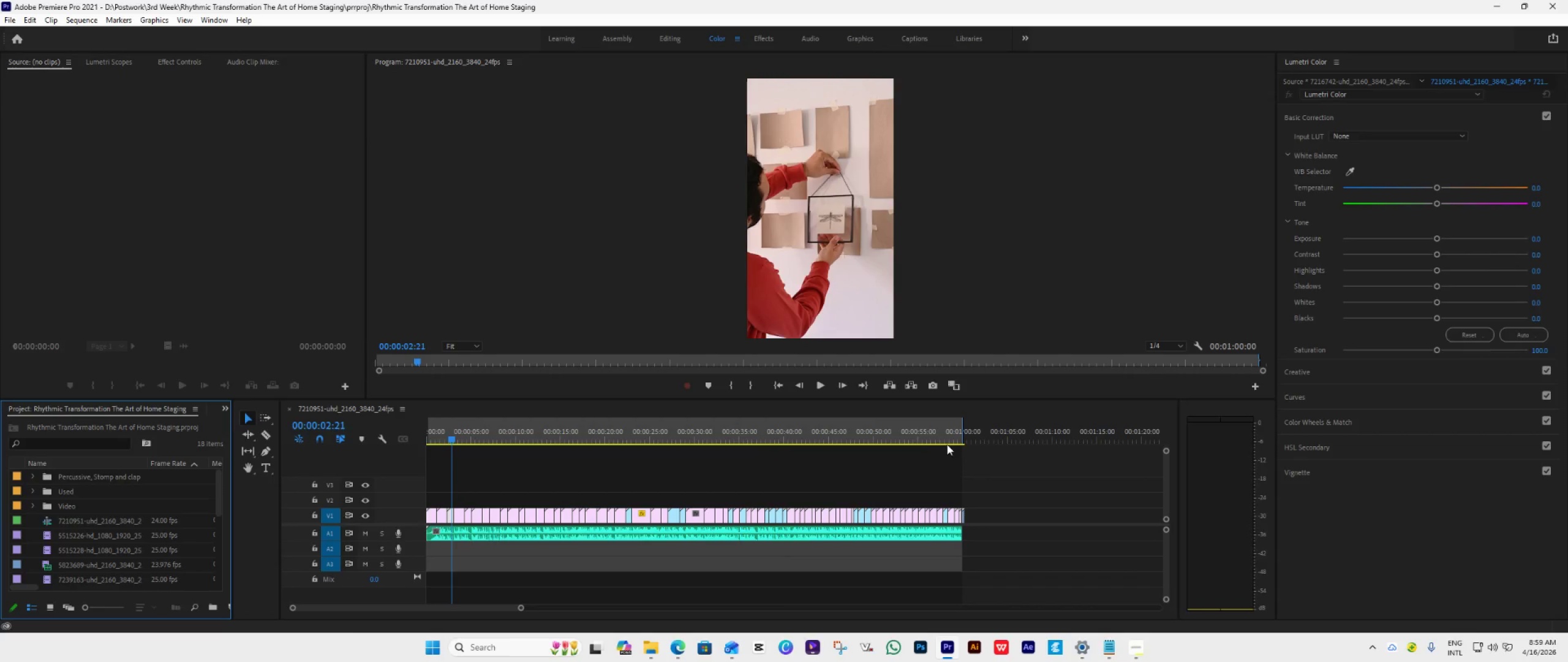 
left_click([715, 476])
 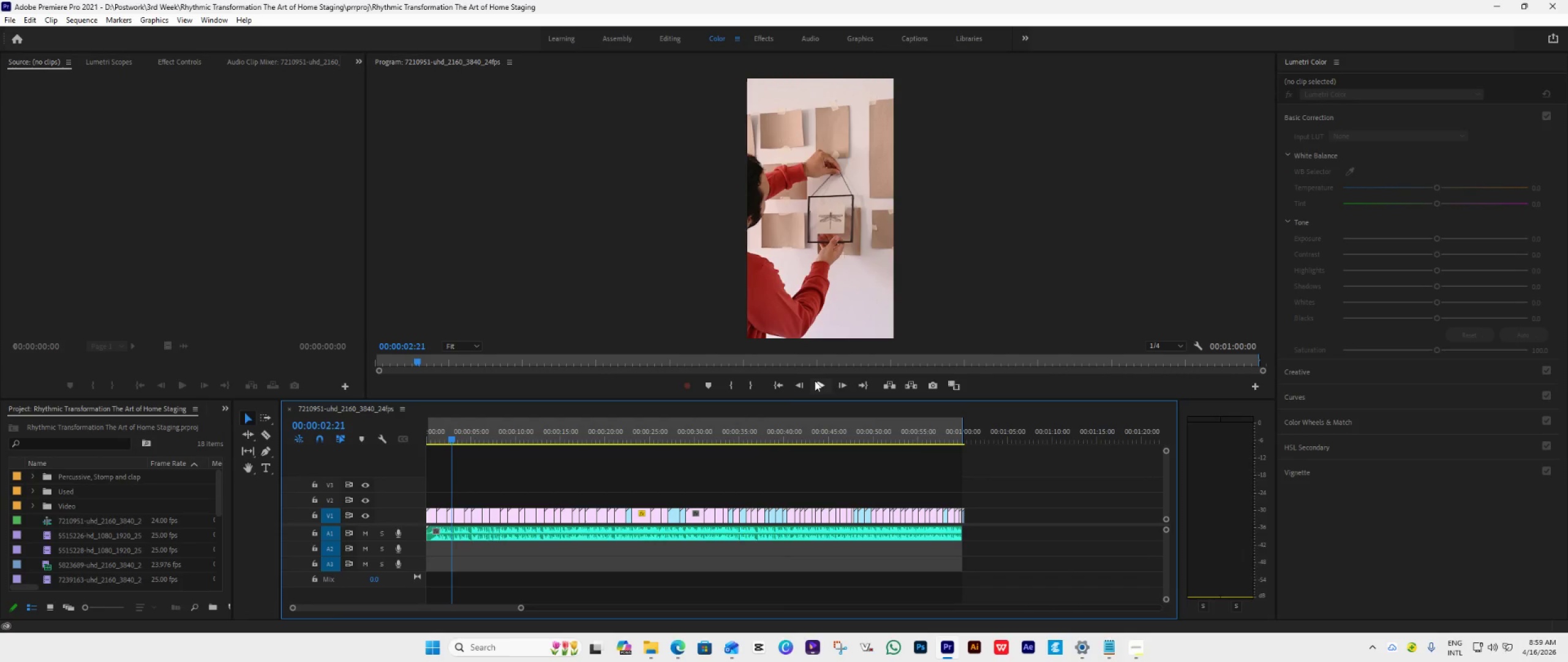 
left_click([815, 381])
 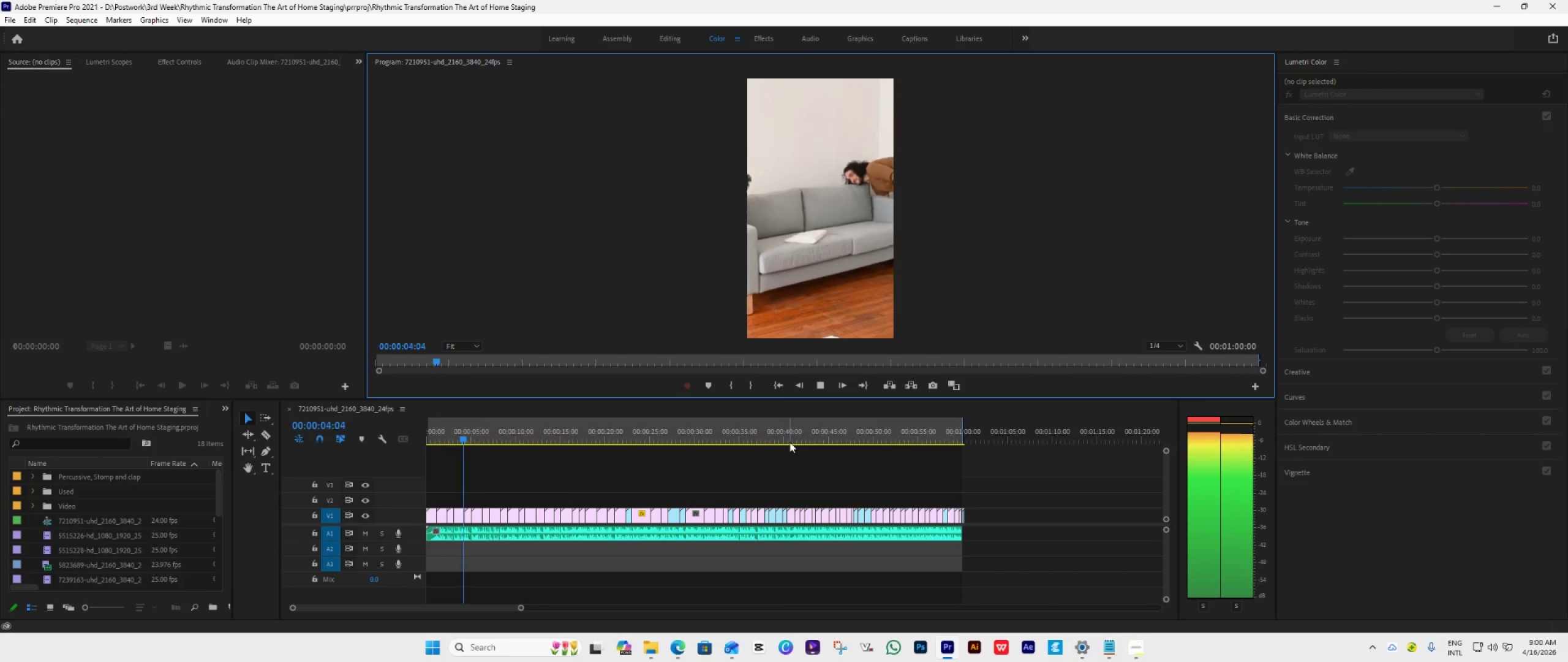 
key(Space)
 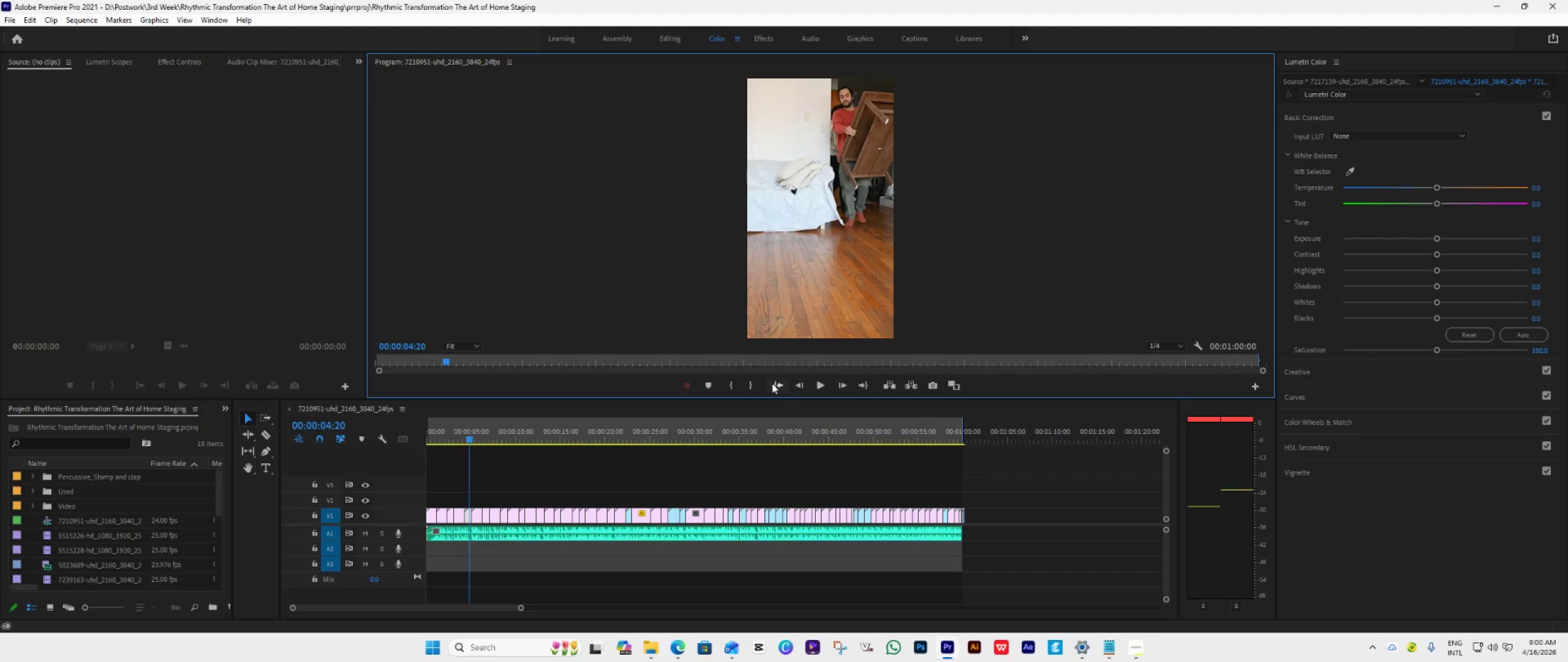 
left_click([773, 383])
 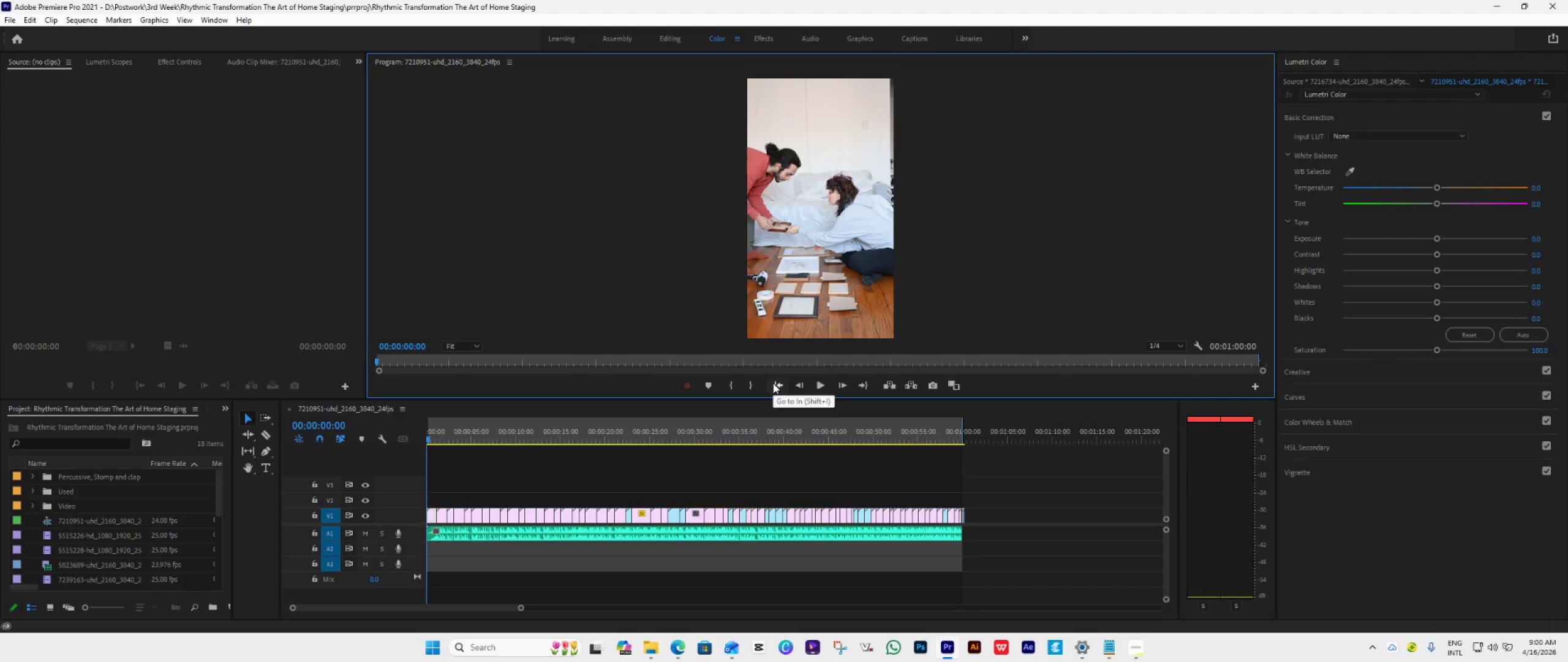 
key(Space)
 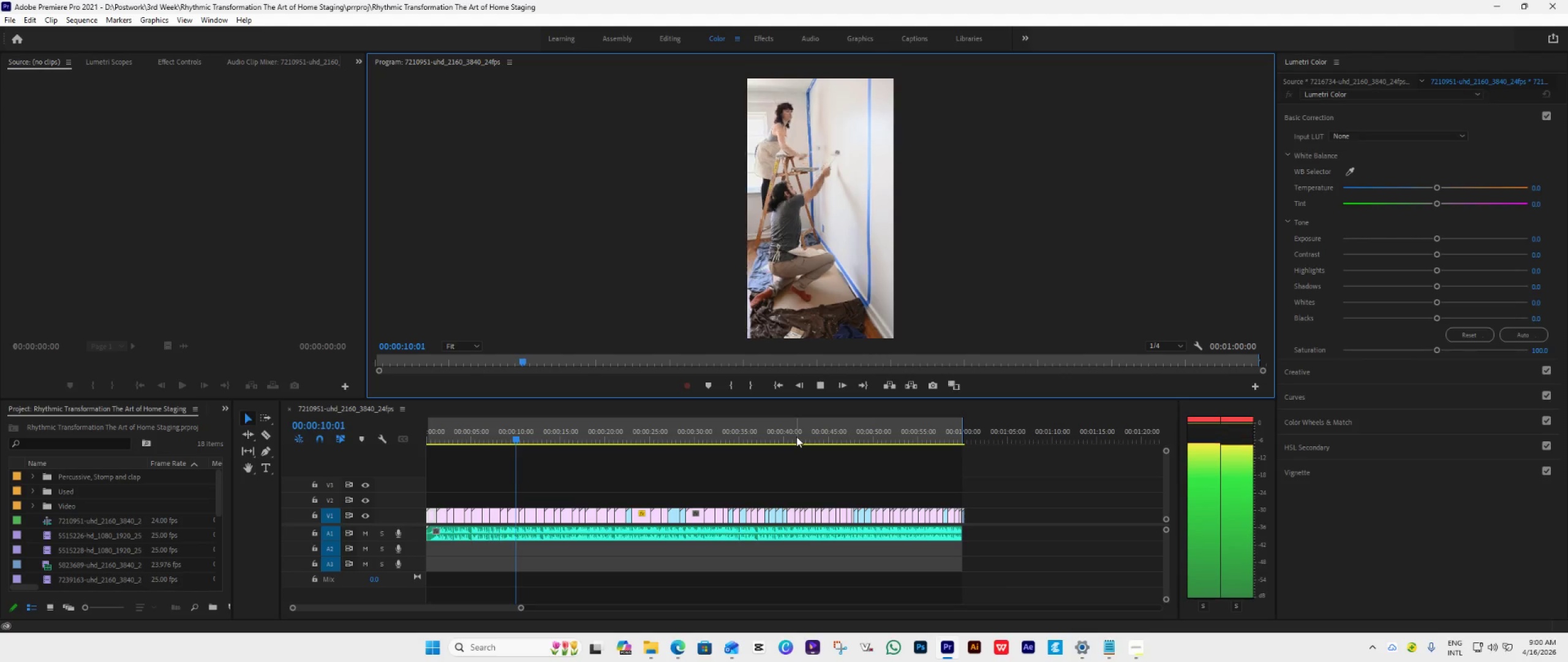 
wait(15.3)
 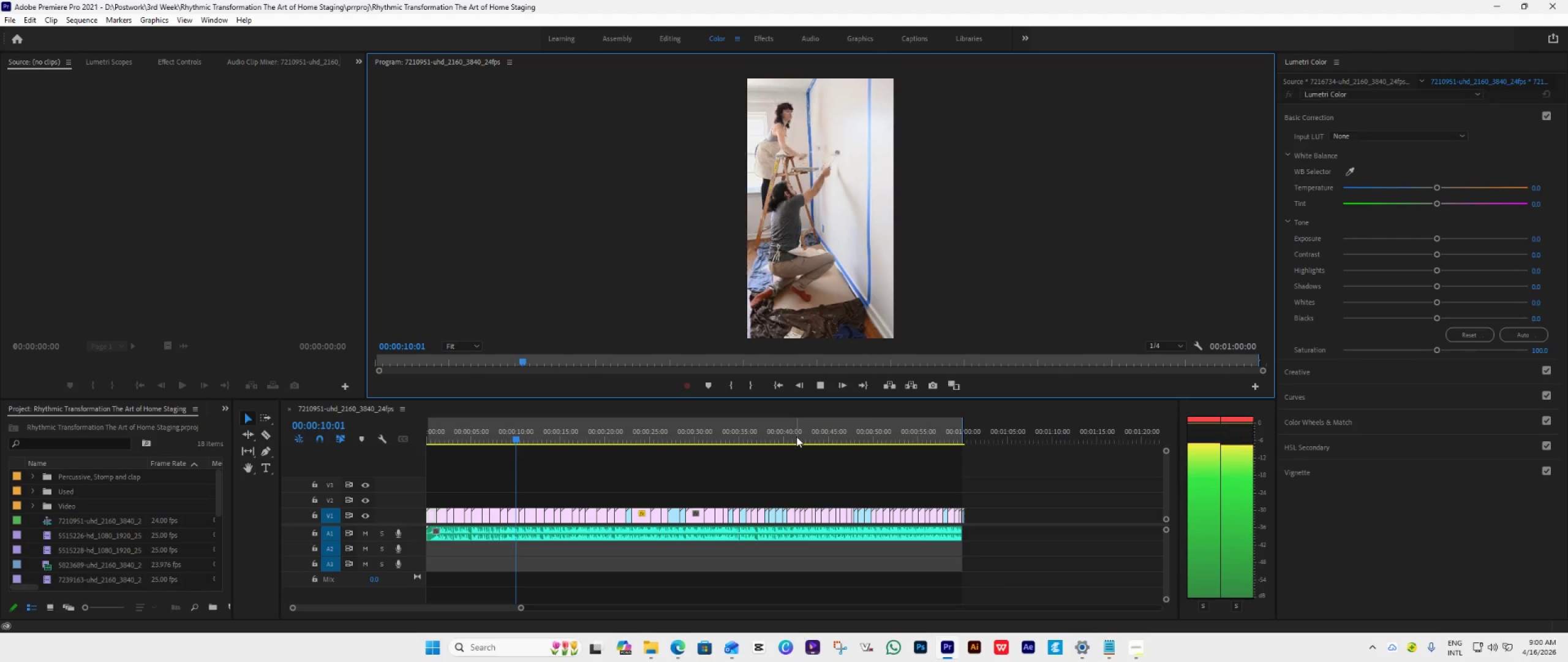 
key(Space)
 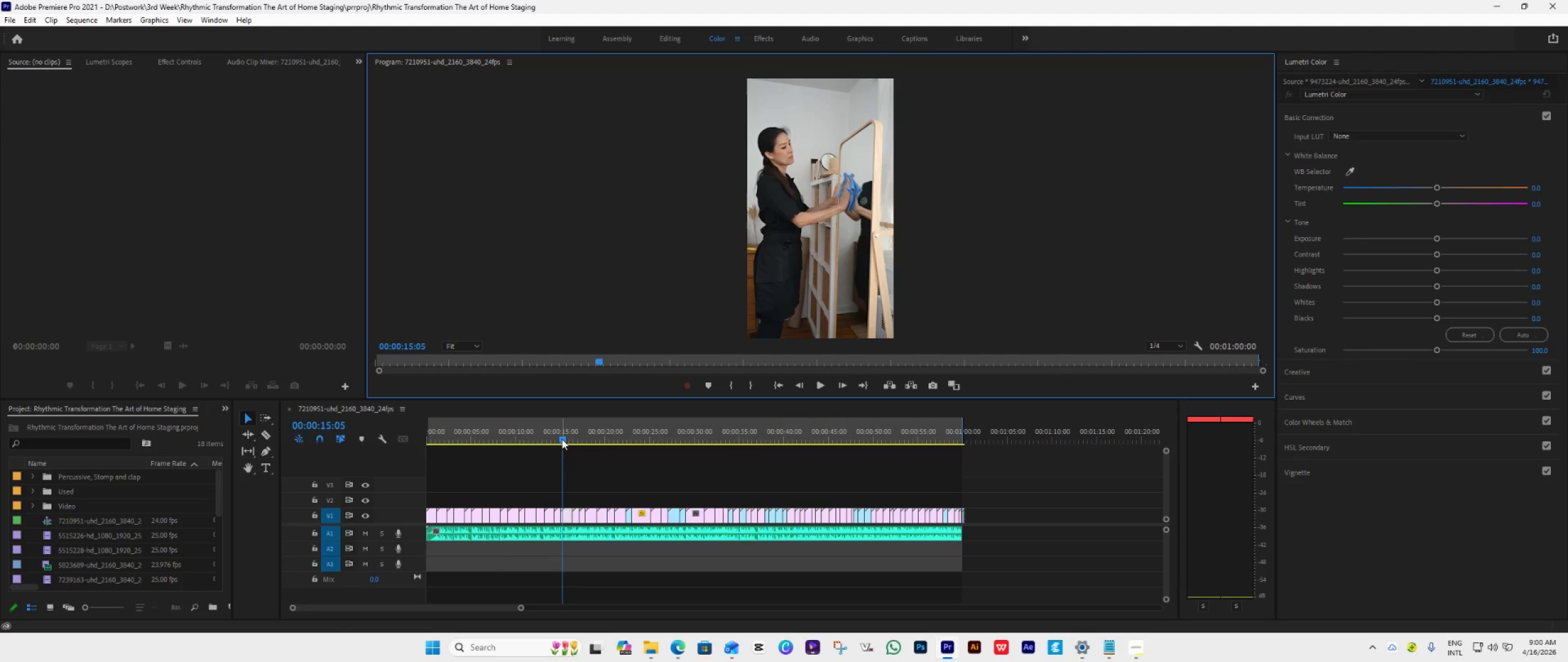 
left_click_drag(start_coordinate=[559, 436], to_coordinate=[428, 471])
 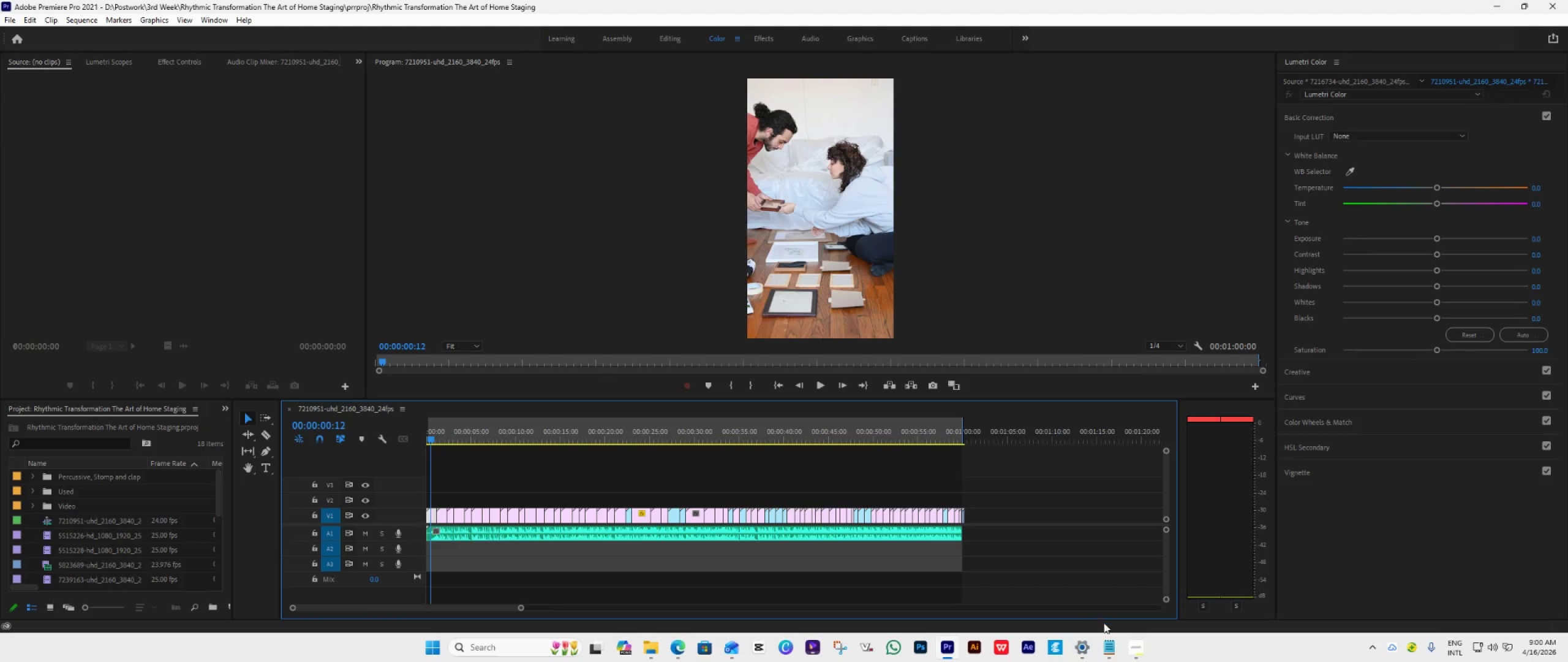 
left_click([1126, 650])